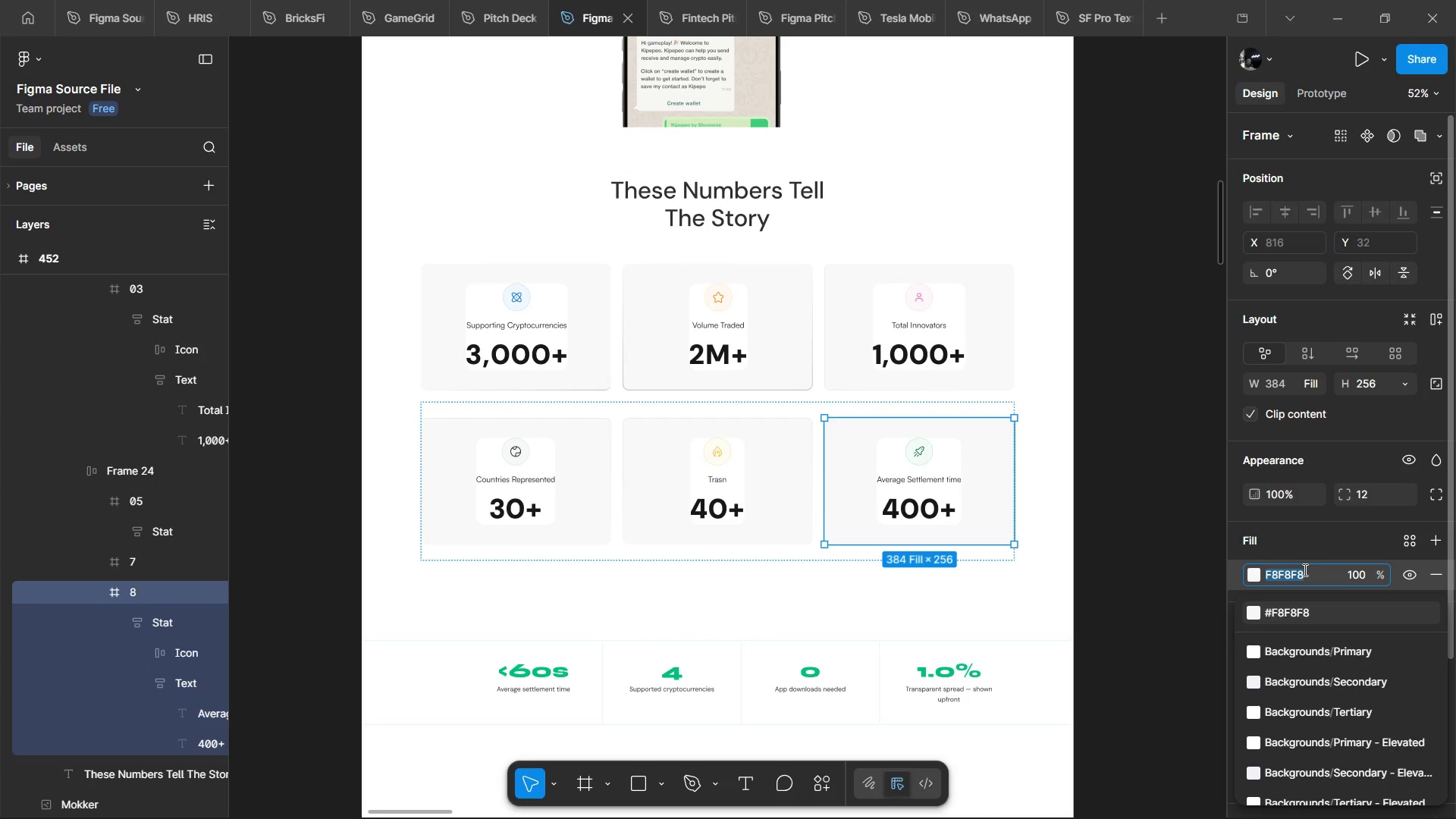 
key(Control+C)
 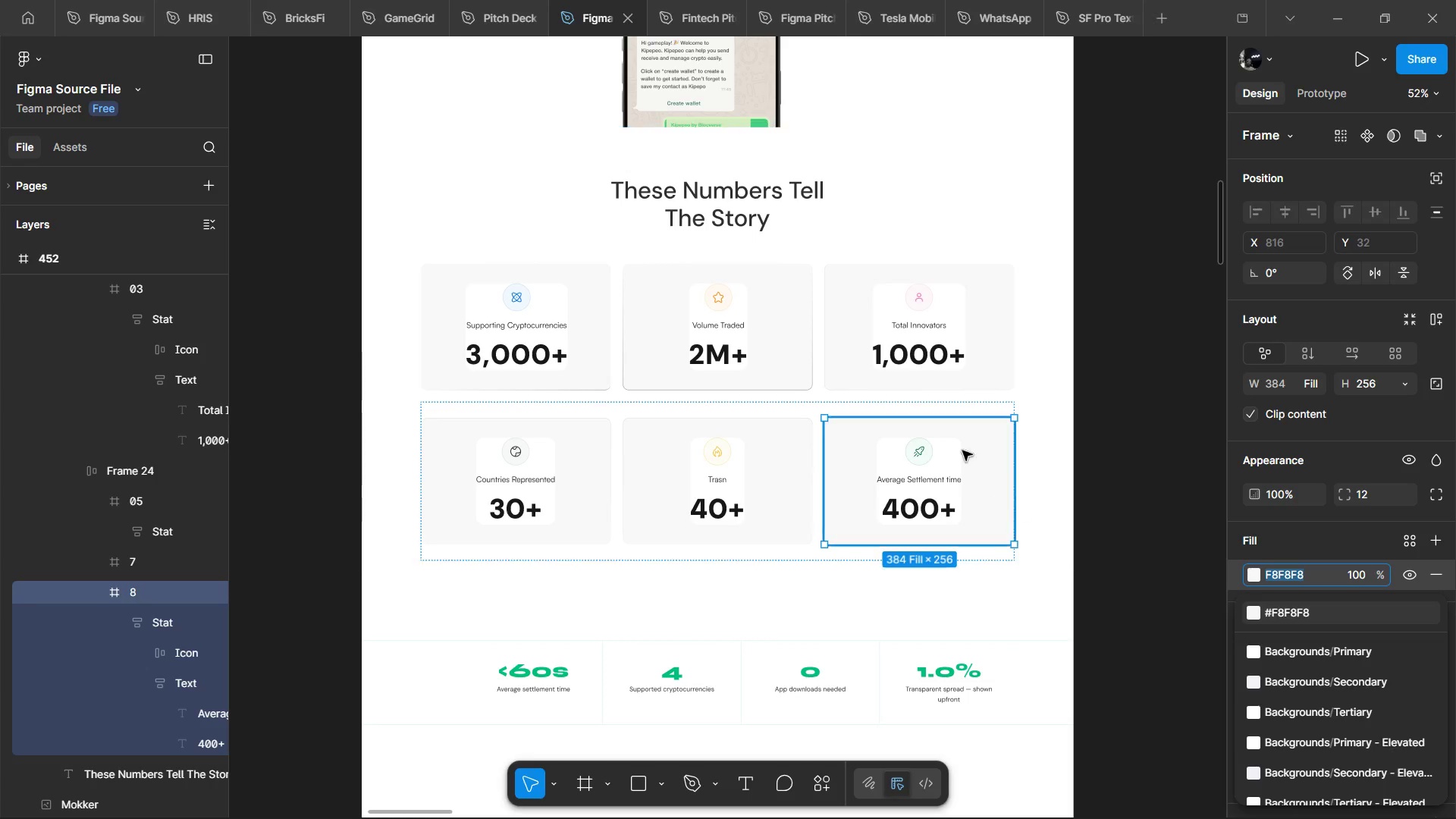 
hold_key(key=ControlLeft, duration=0.66)
 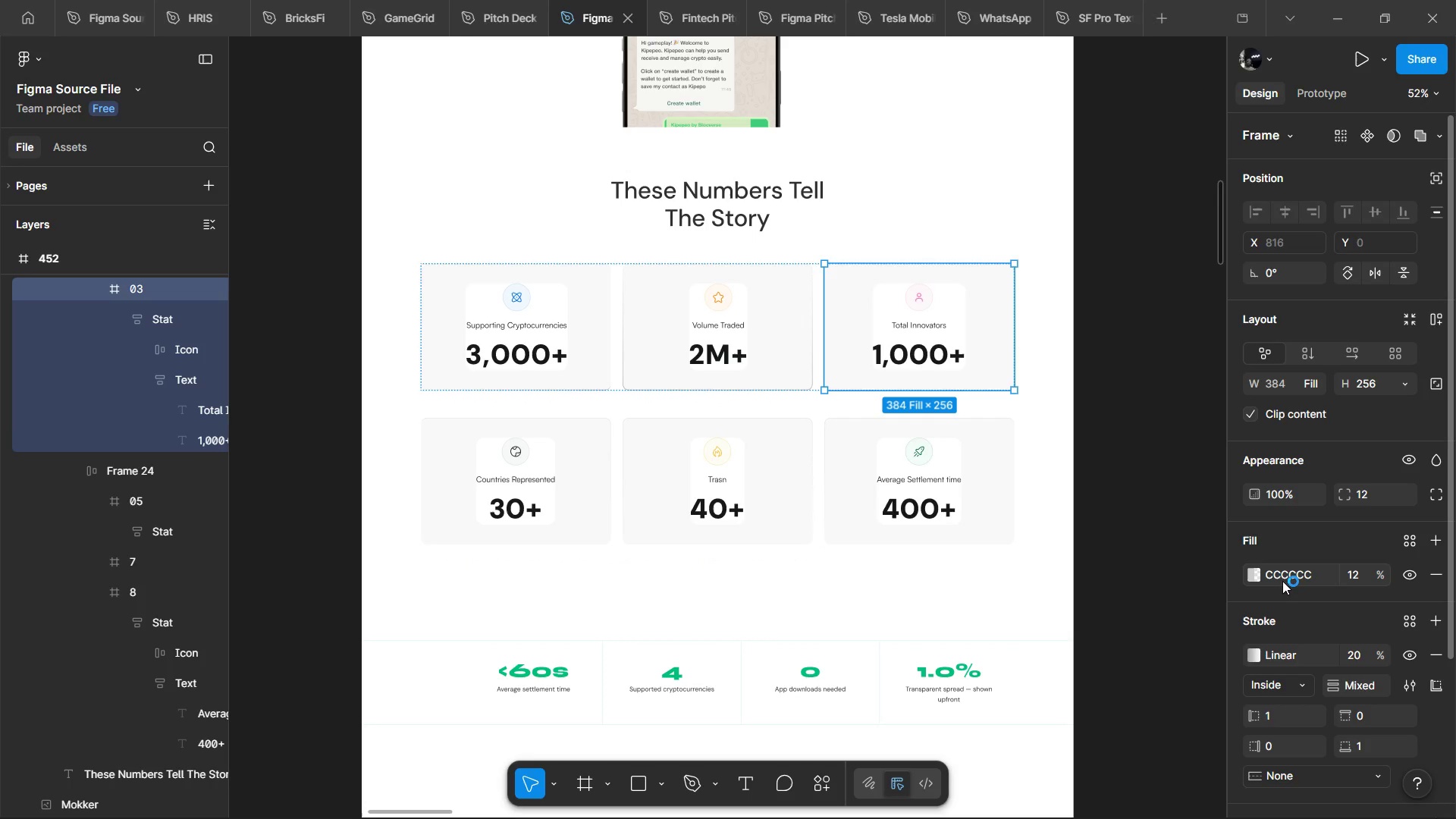 
left_click([1282, 581])
 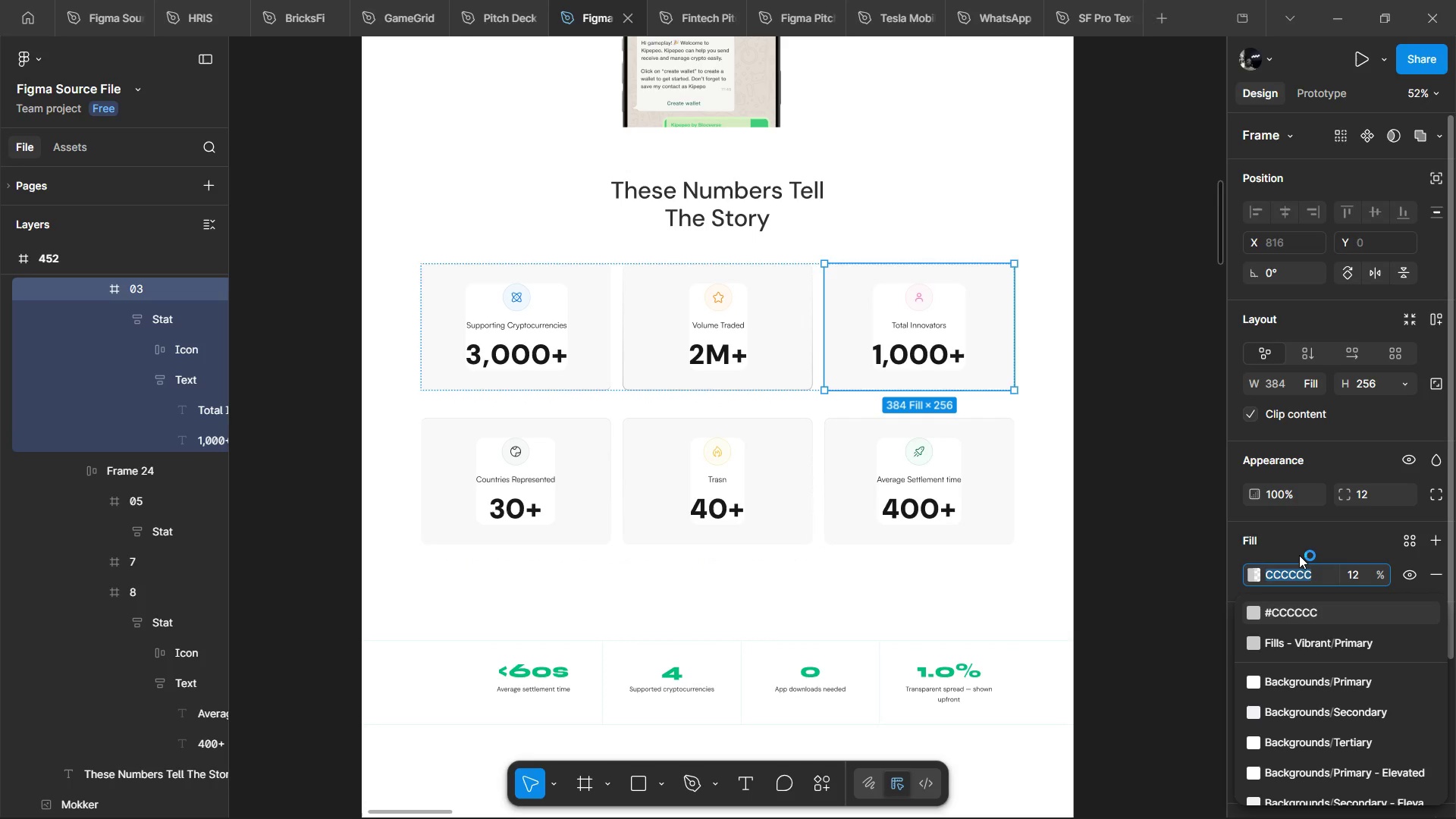 
key(Control+V)
 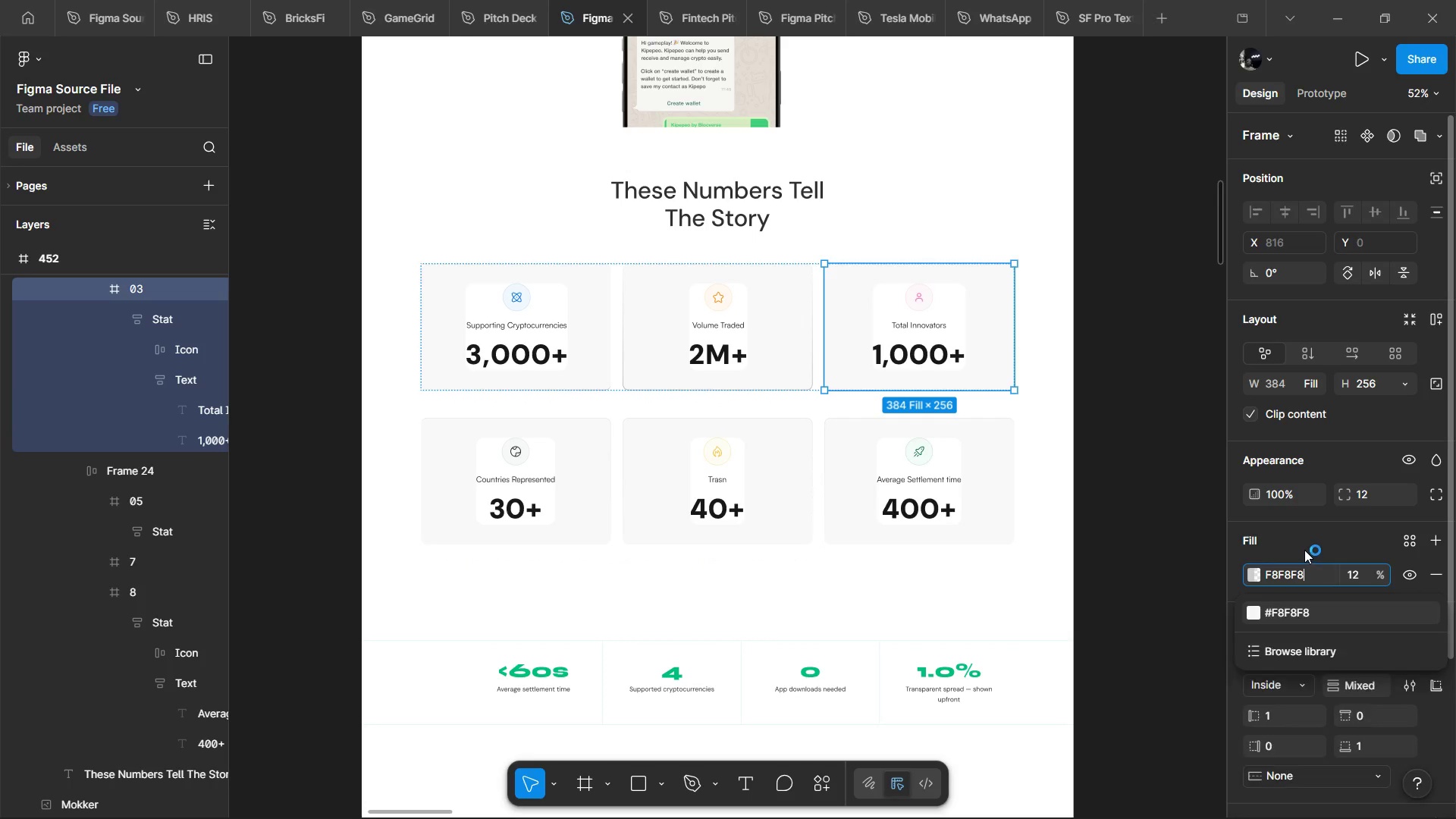 
left_click([1304, 550])
 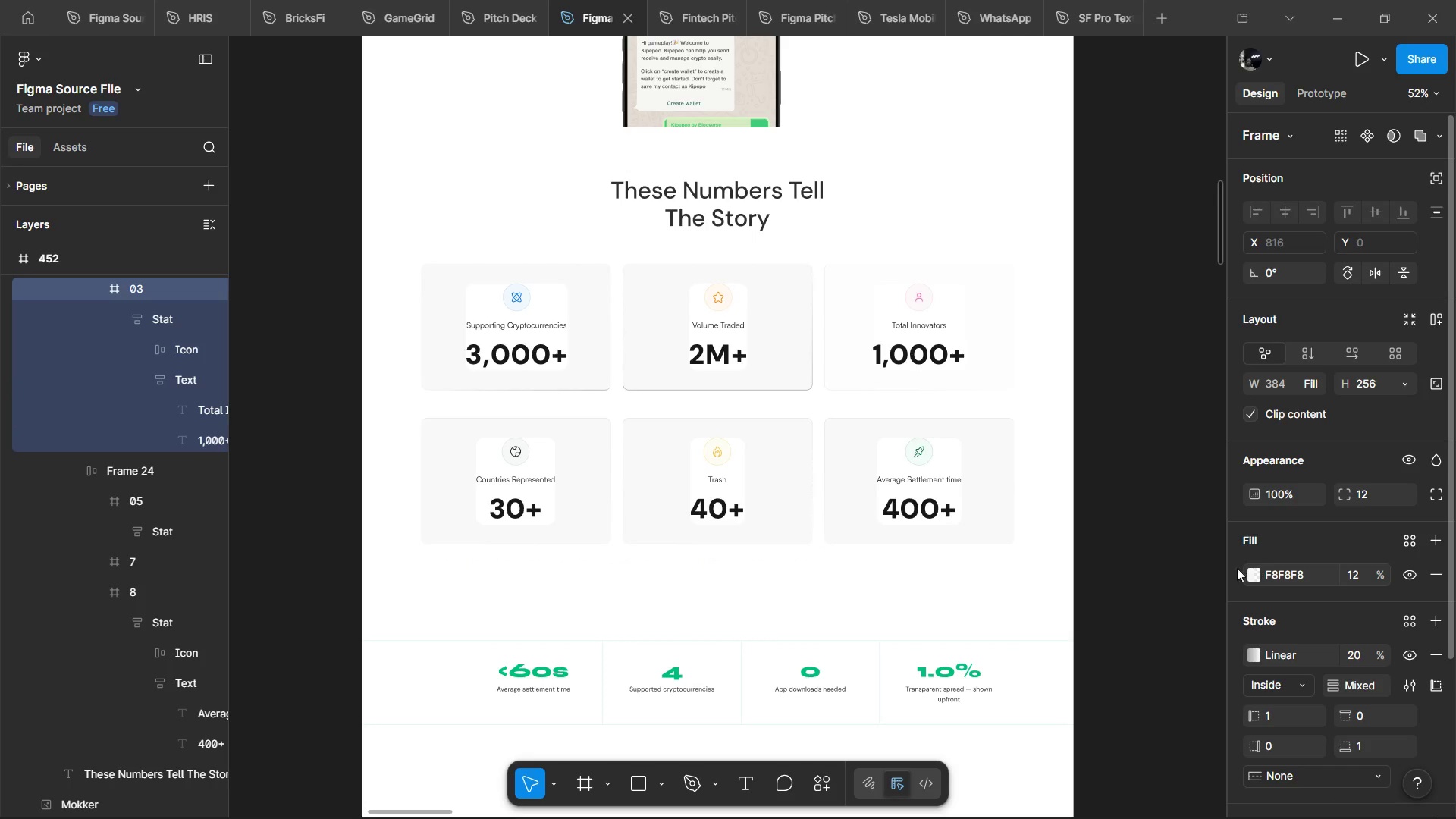 
left_click([1235, 568])
 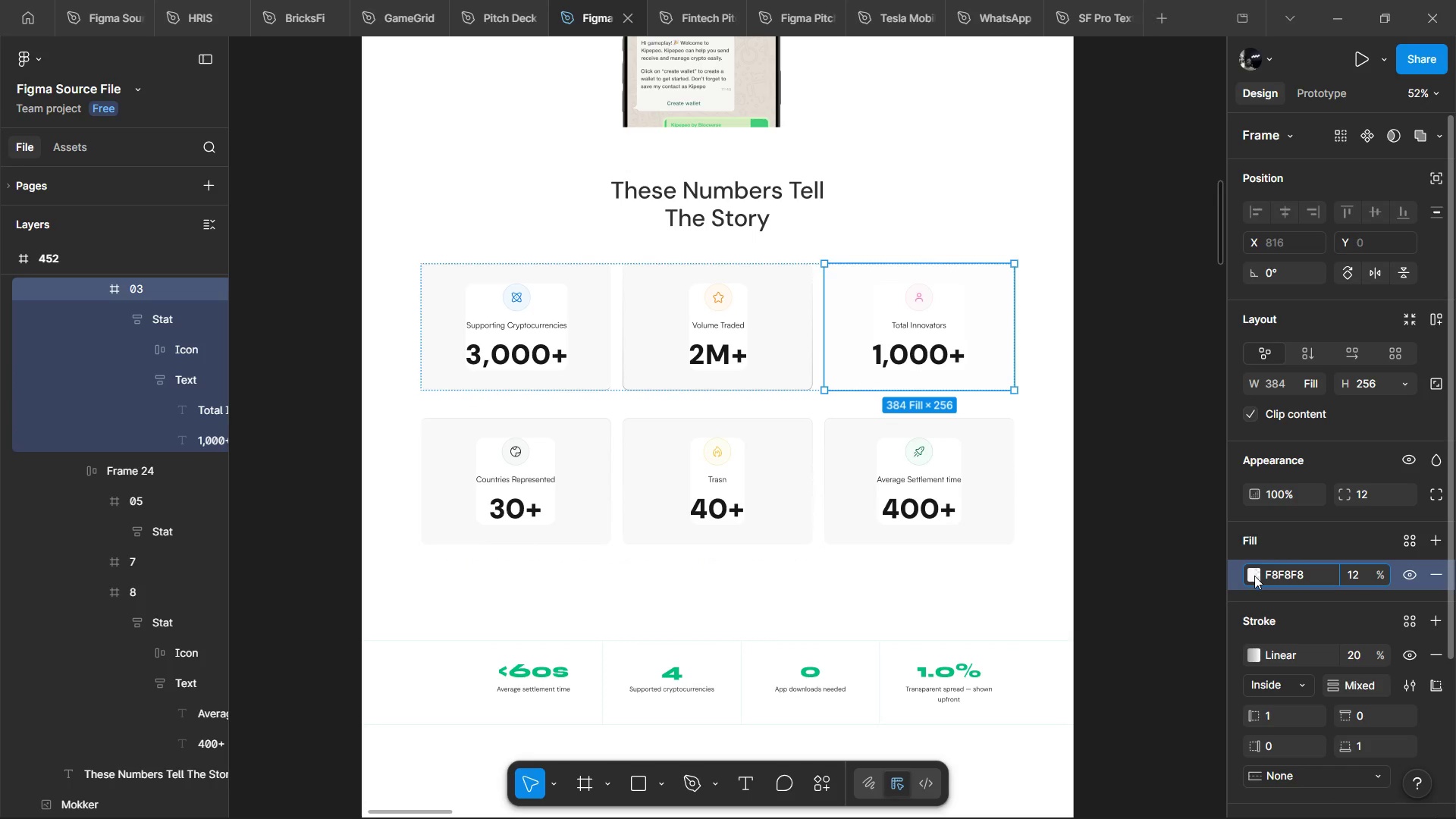 
left_click([1254, 576])
 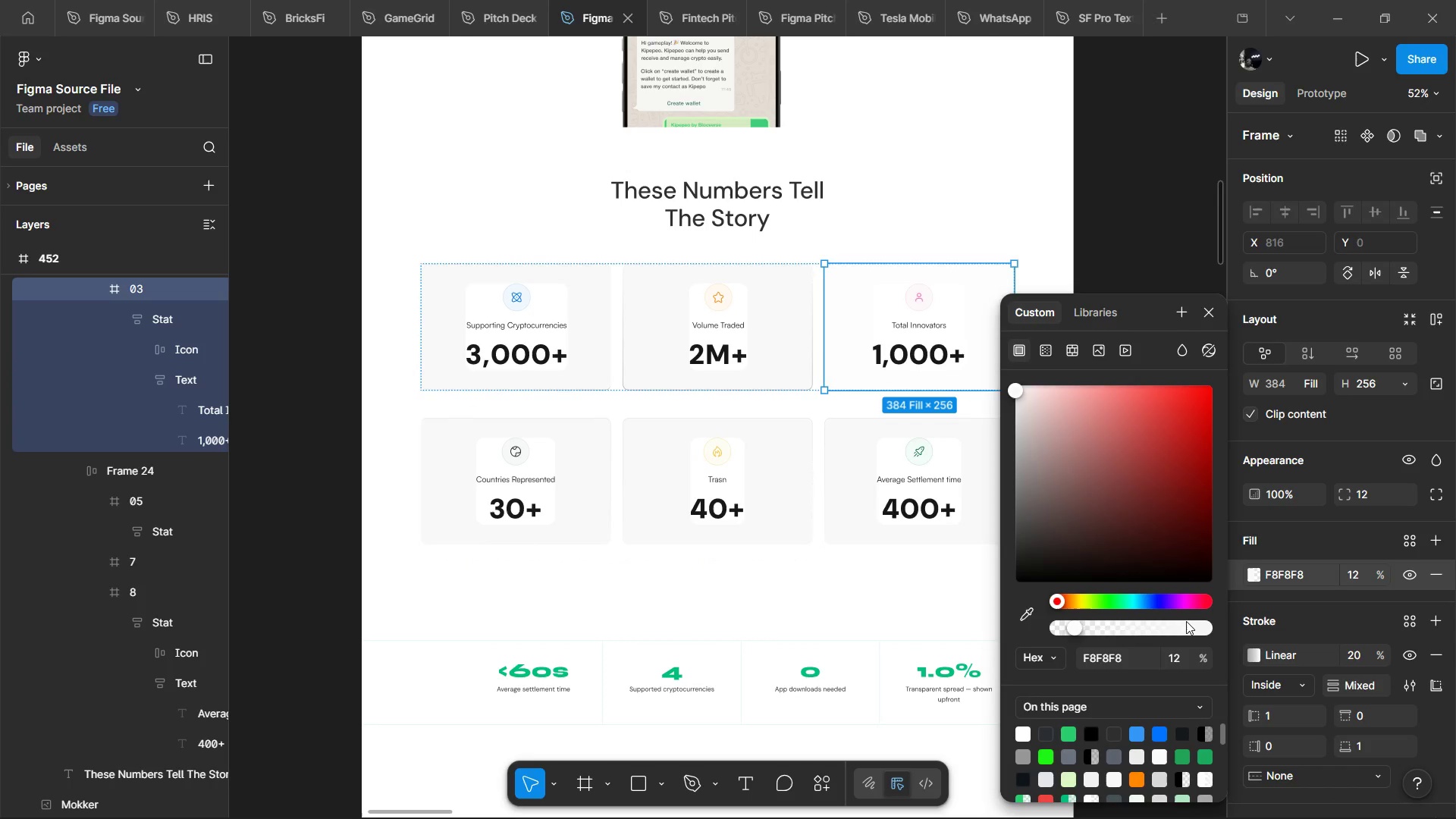 
left_click_drag(start_coordinate=[1186, 621], to_coordinate=[1360, 613])
 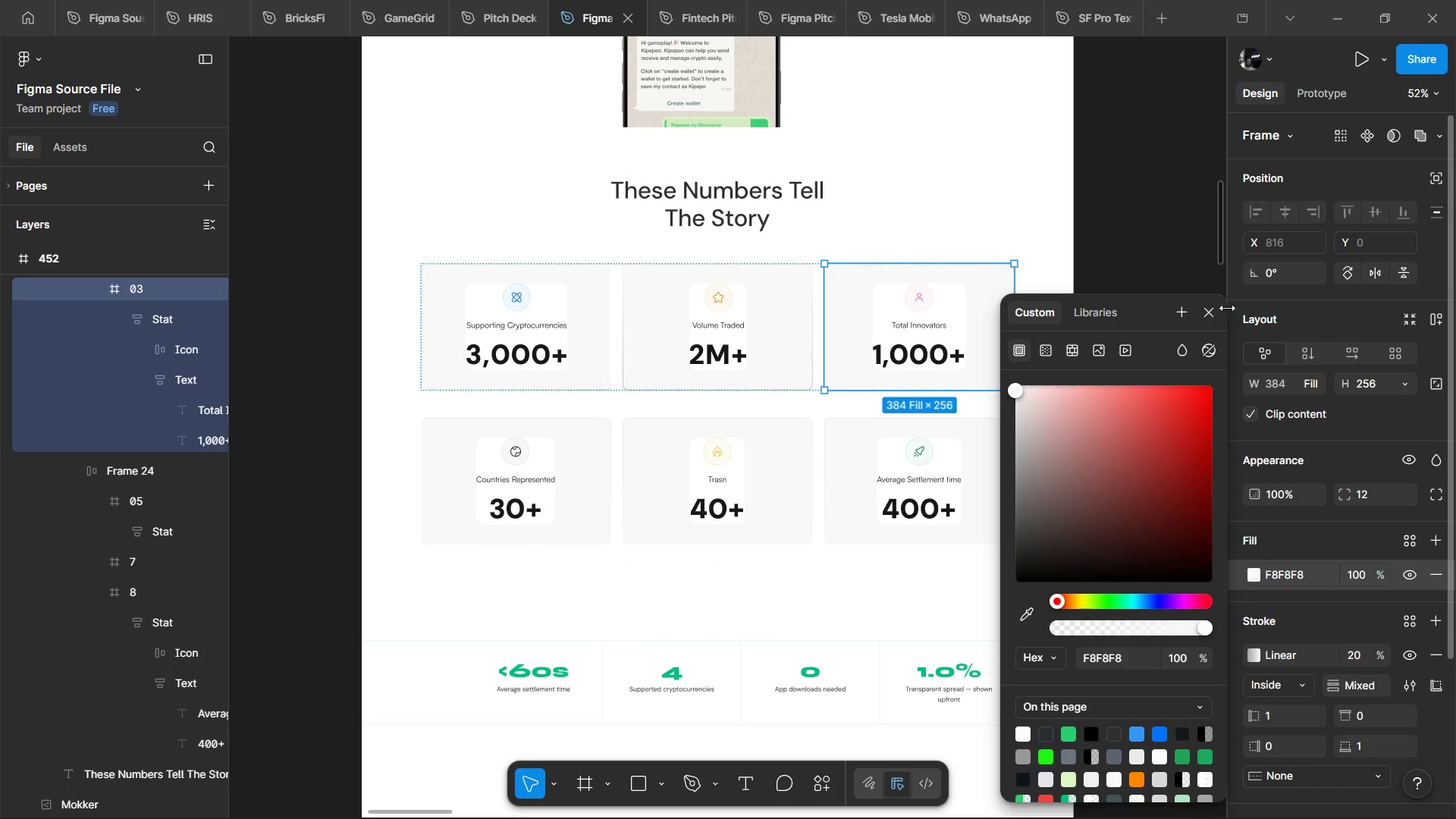 
left_click([1216, 310])
 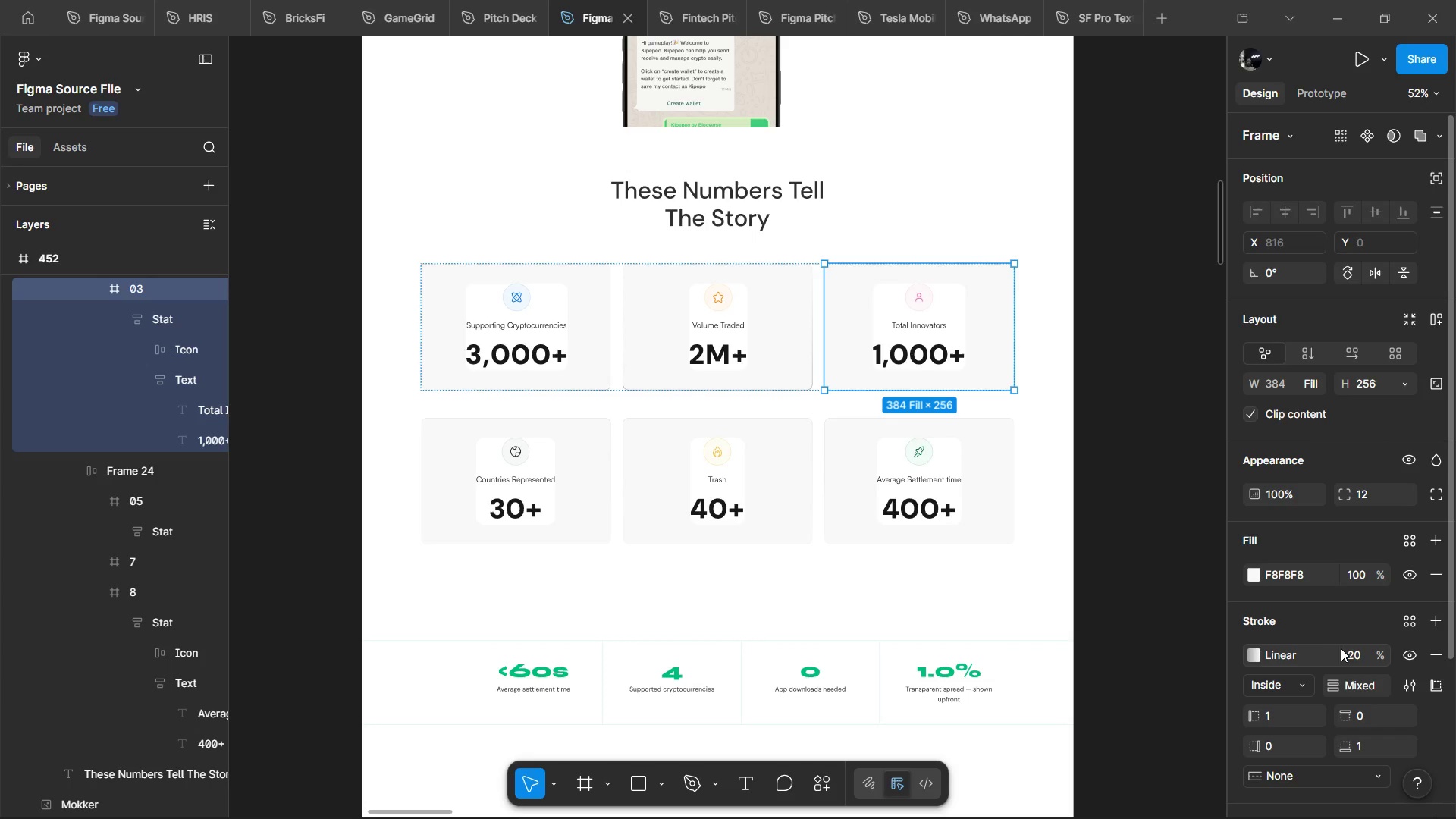 
left_click([1345, 650])
 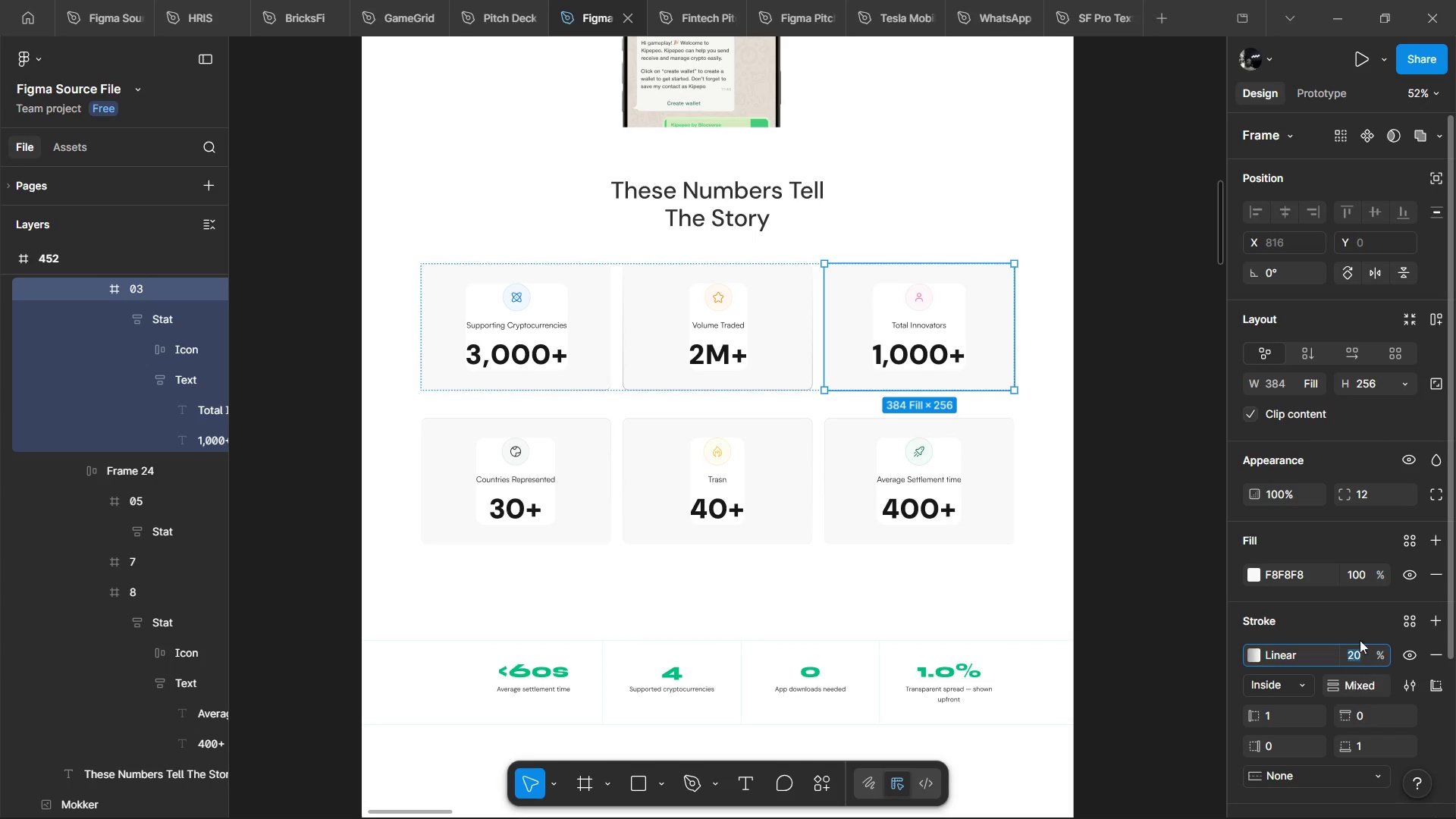 
type(24)
 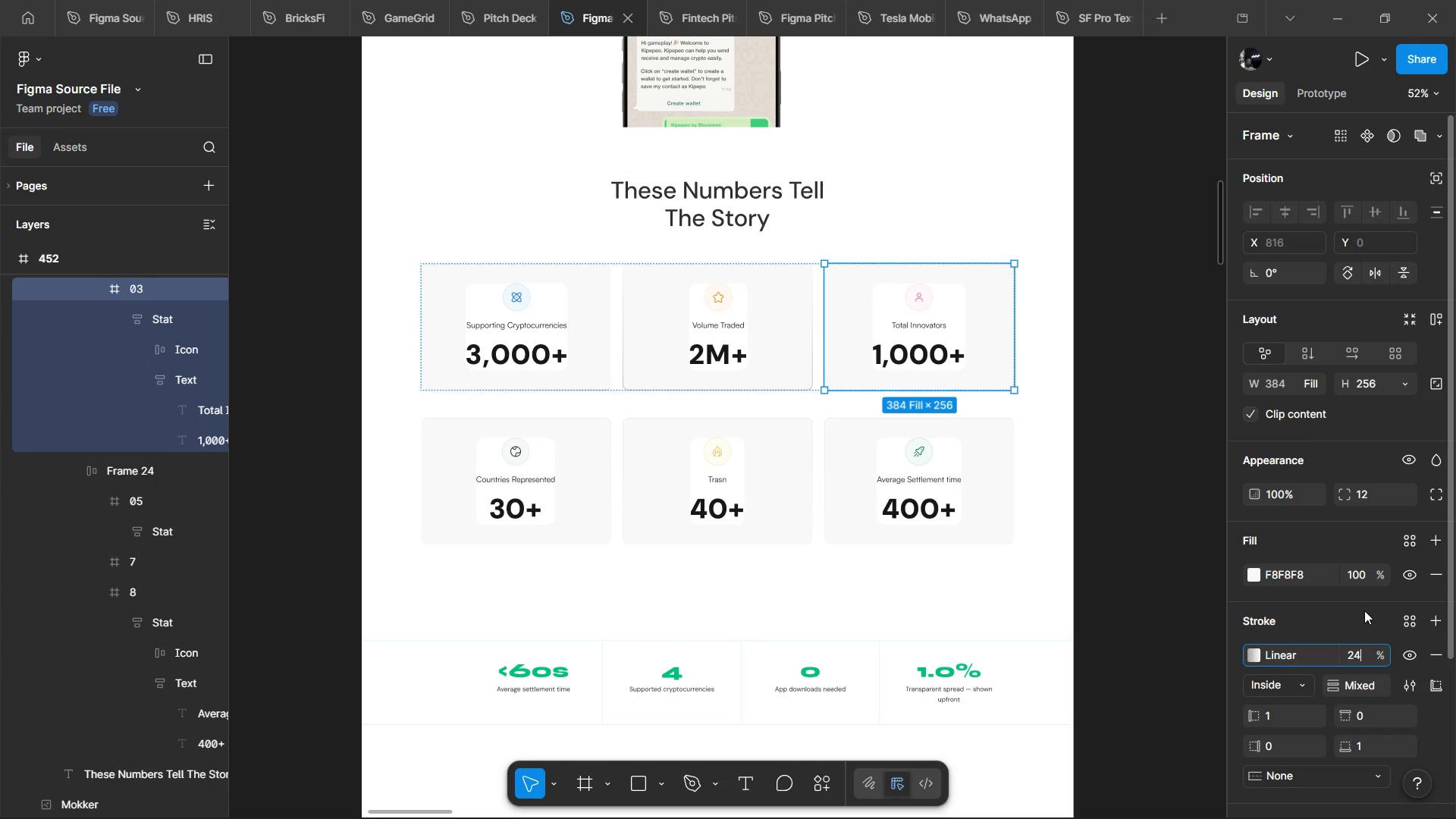 
left_click([1364, 610])
 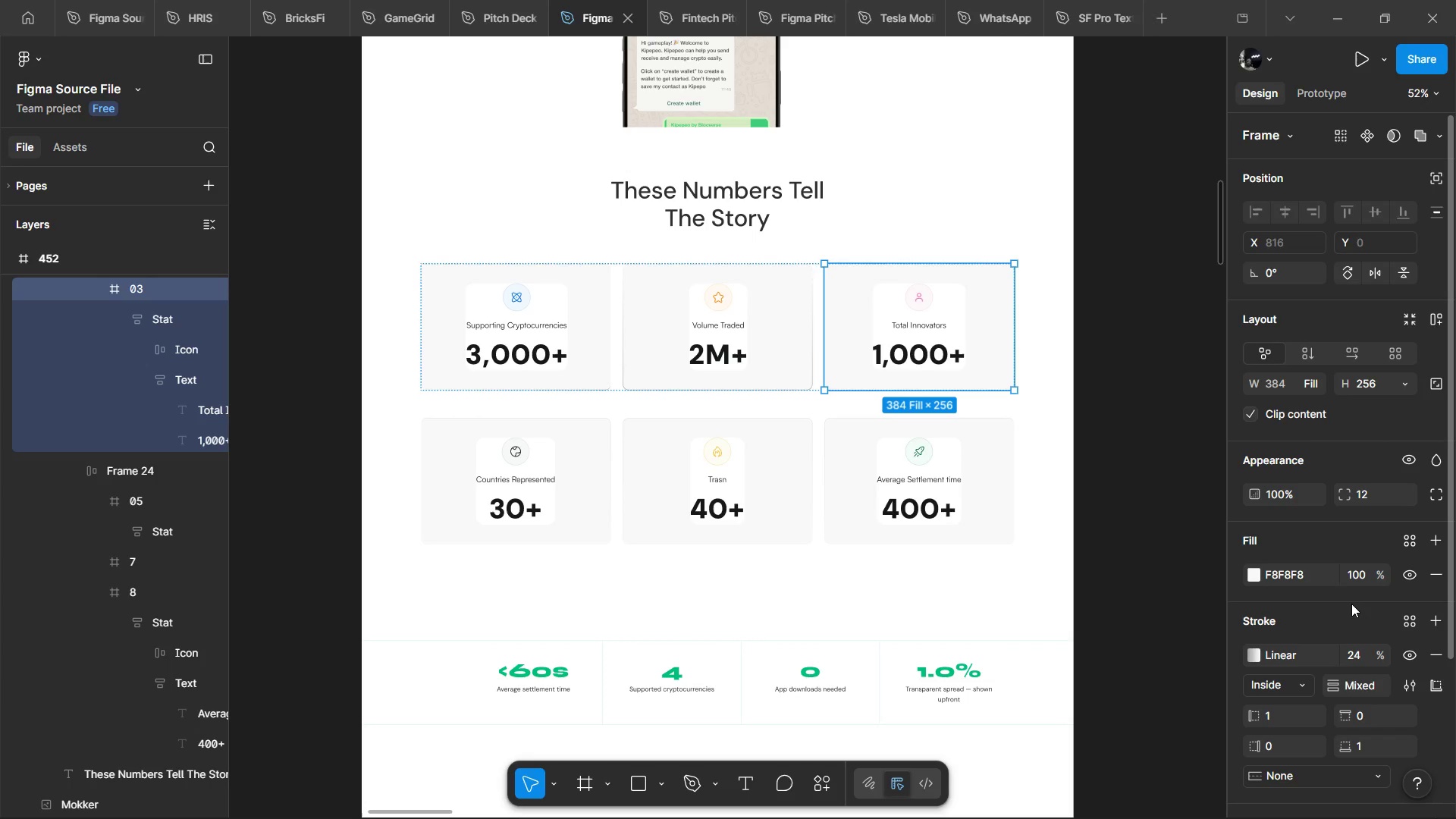 
wait(13.64)
 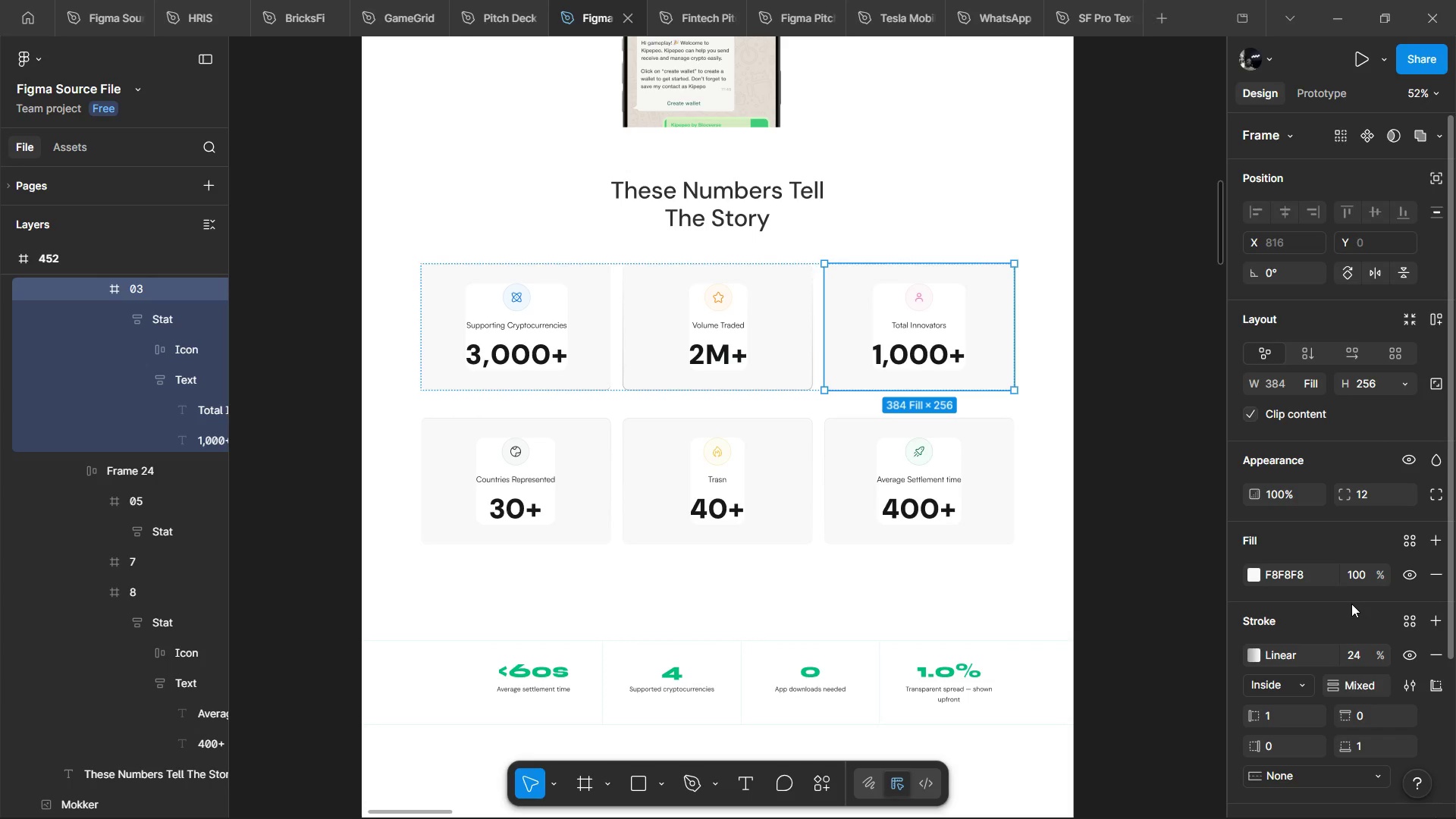 
key(Alt+Tab)
 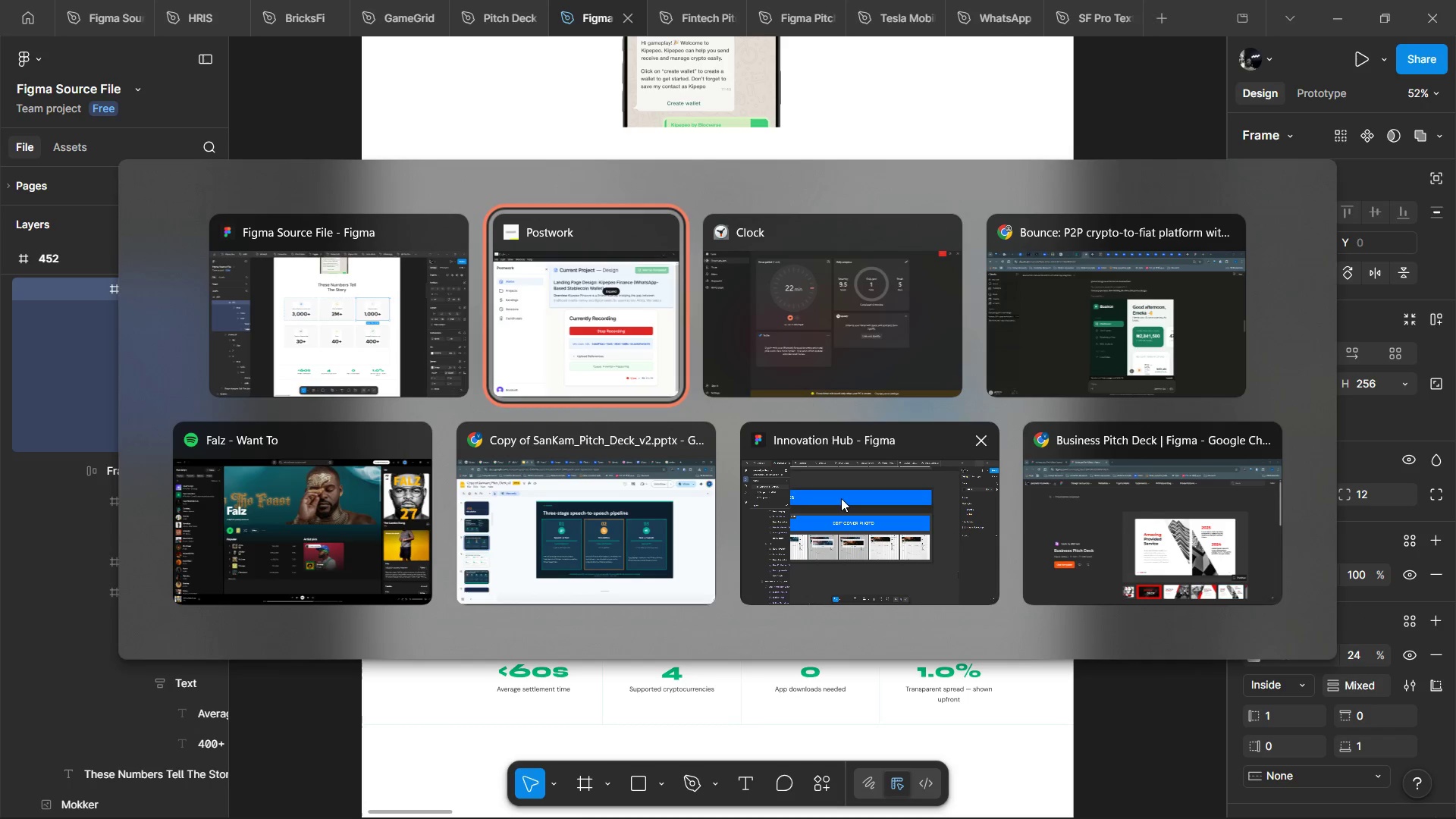 
key(Alt+Tab)
 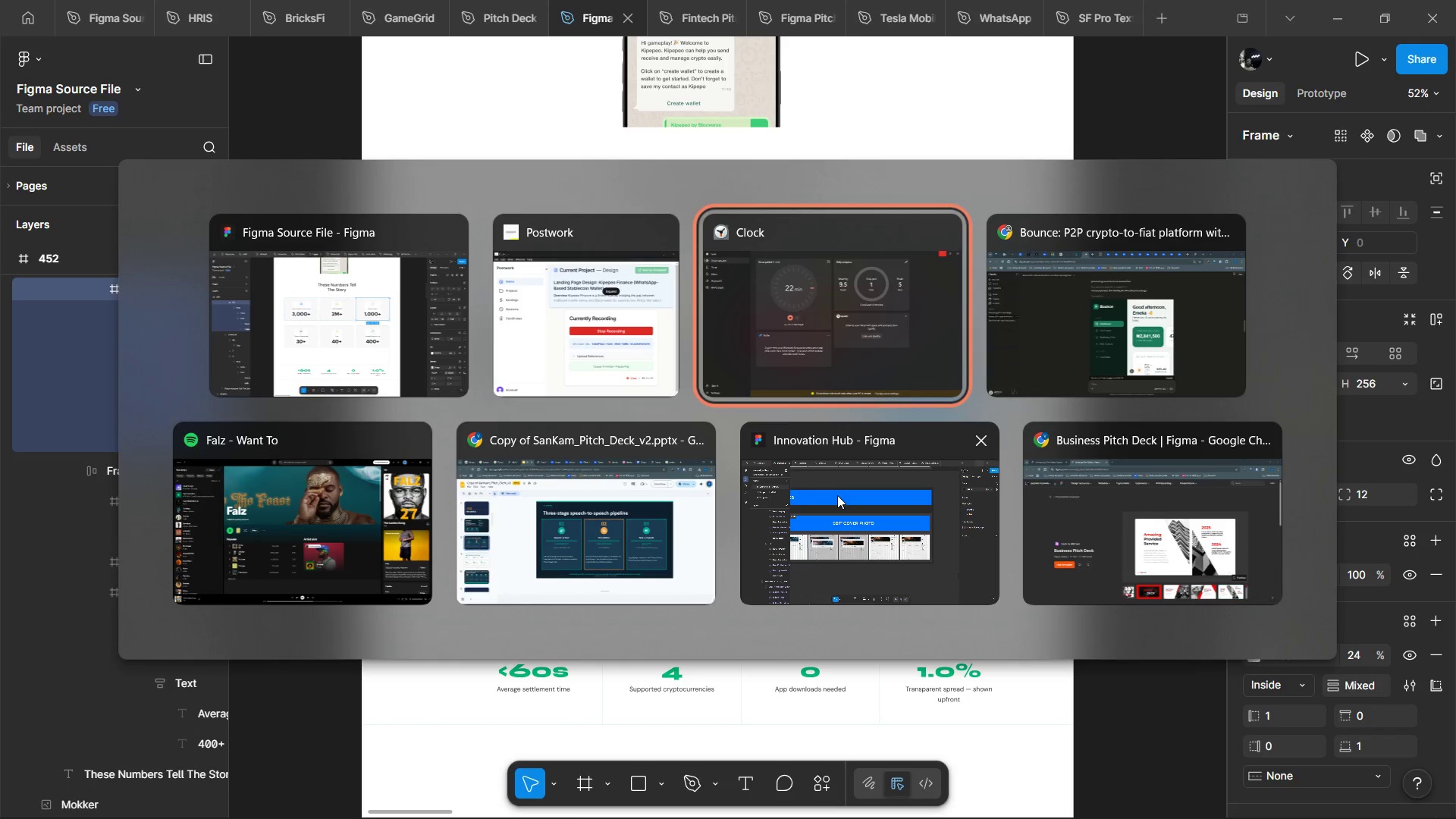 
key(Alt+Tab)
 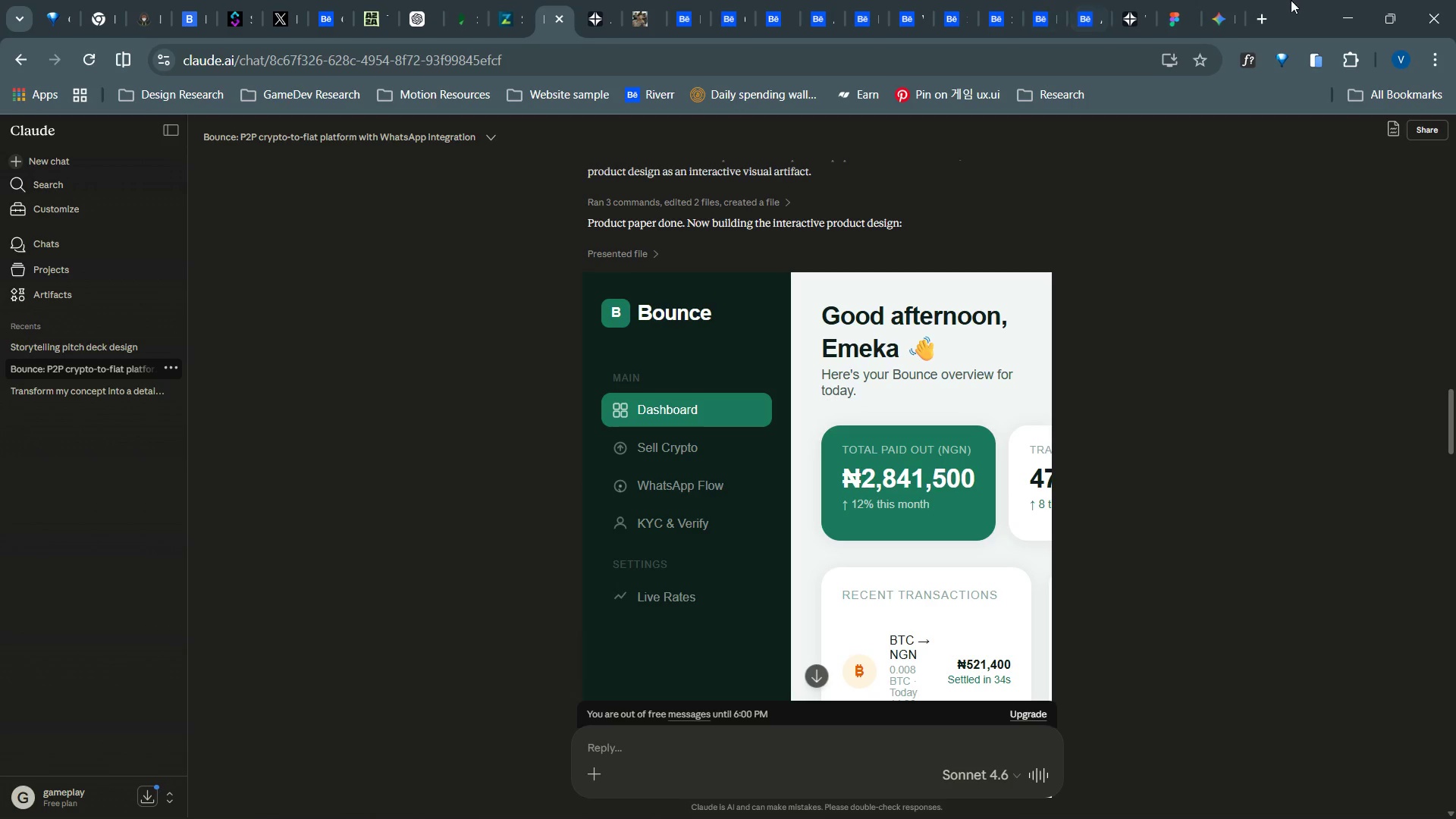 
left_click([1260, 11])
 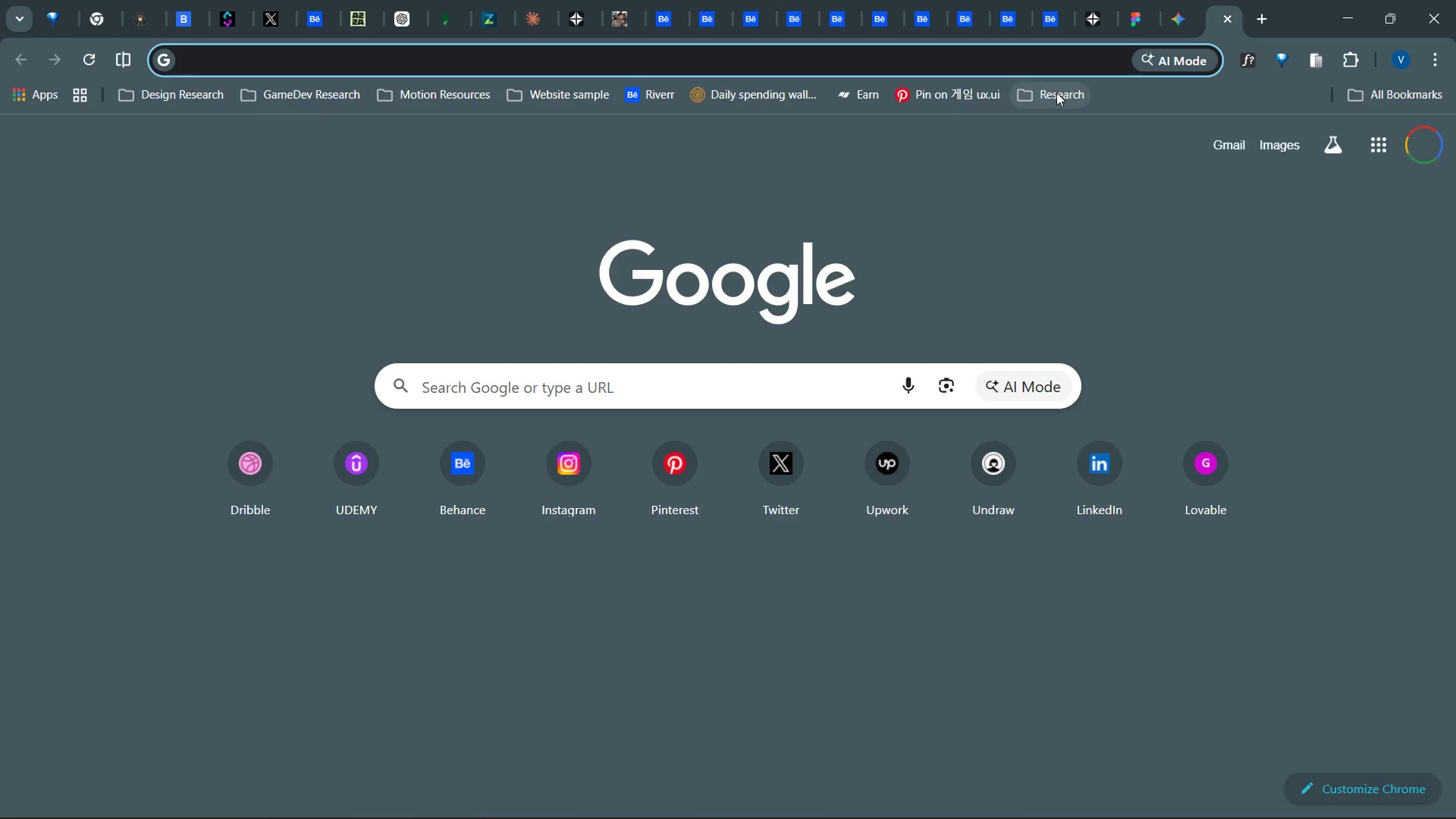 
type(ny)
key(Tab)
 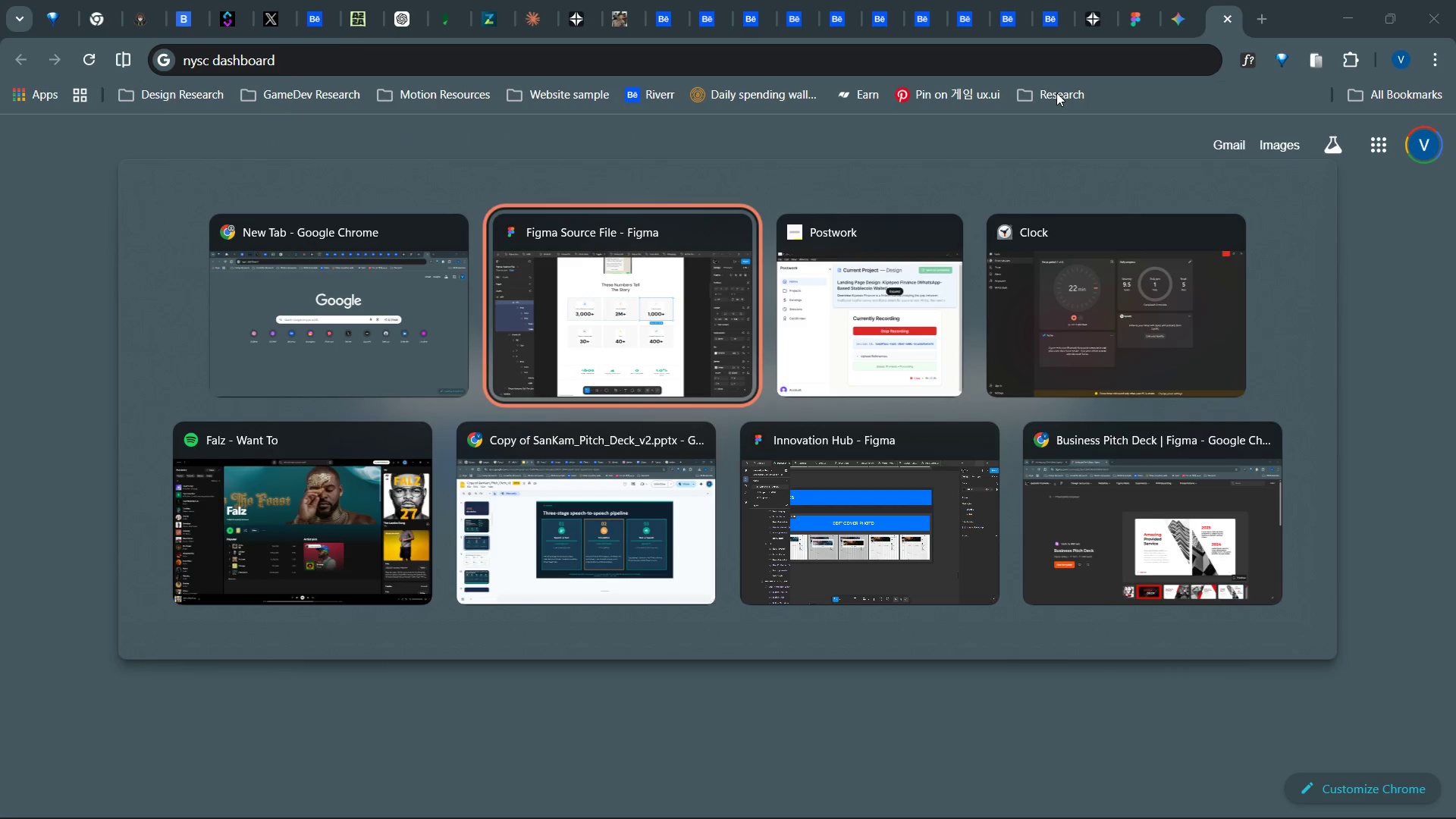 
hold_key(key=AltLeft, duration=1.11)
 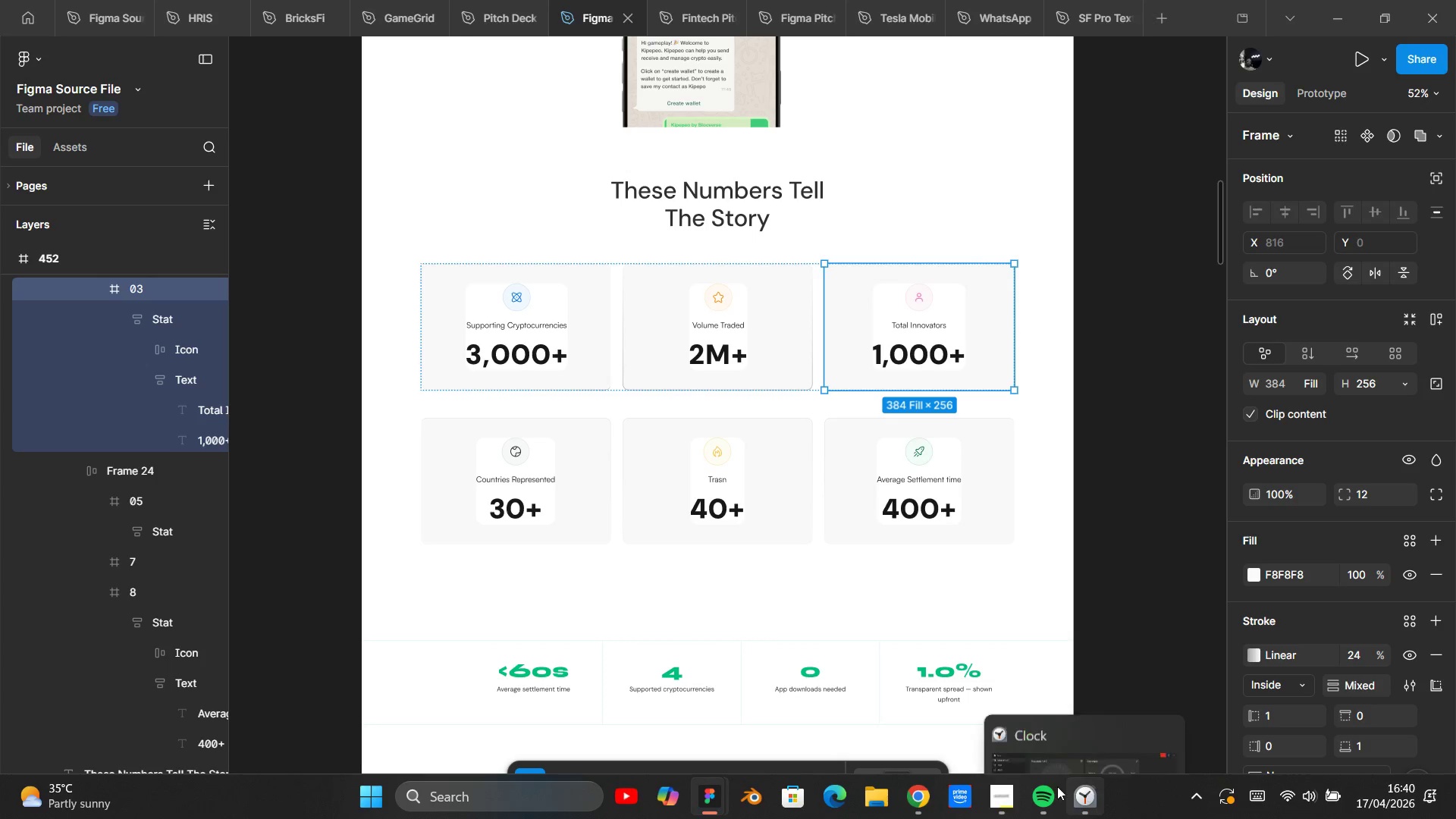 
left_click([1018, 781])